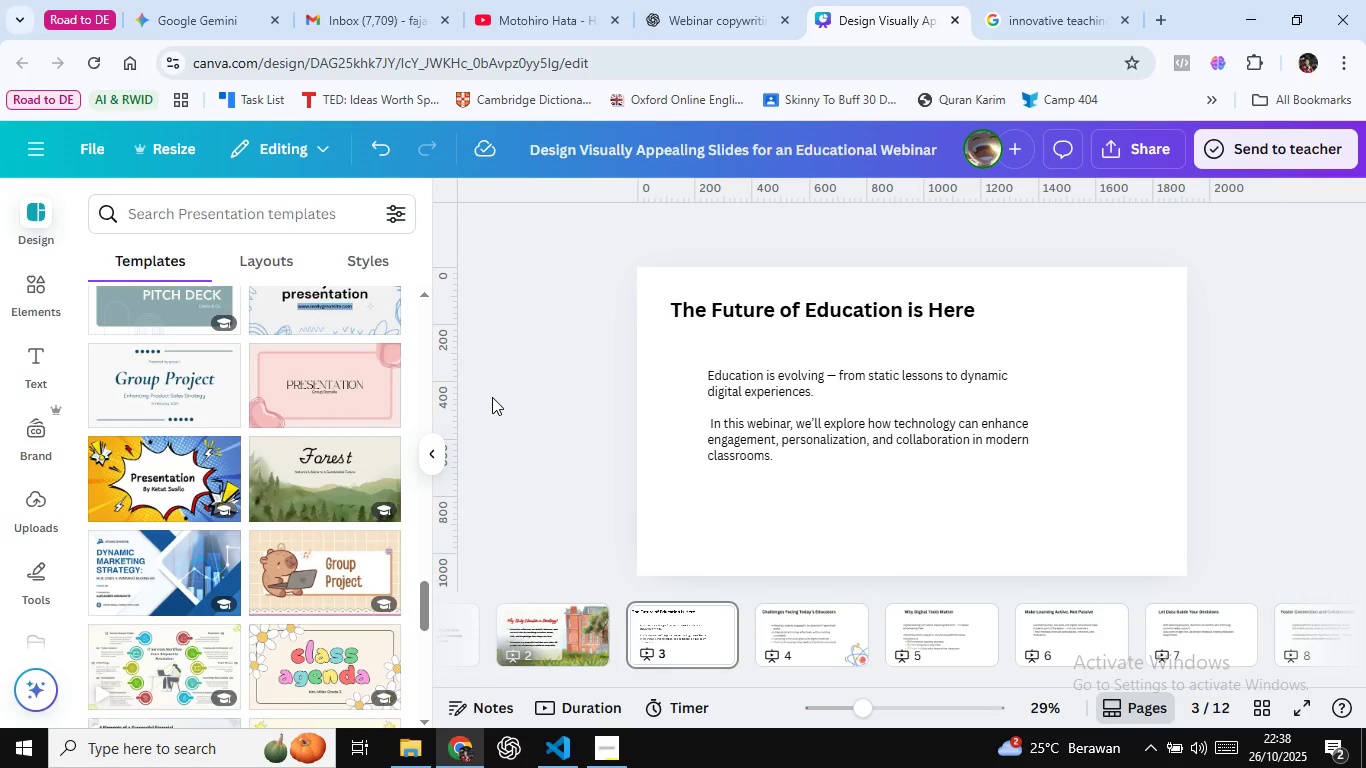 
left_click([519, 374])
 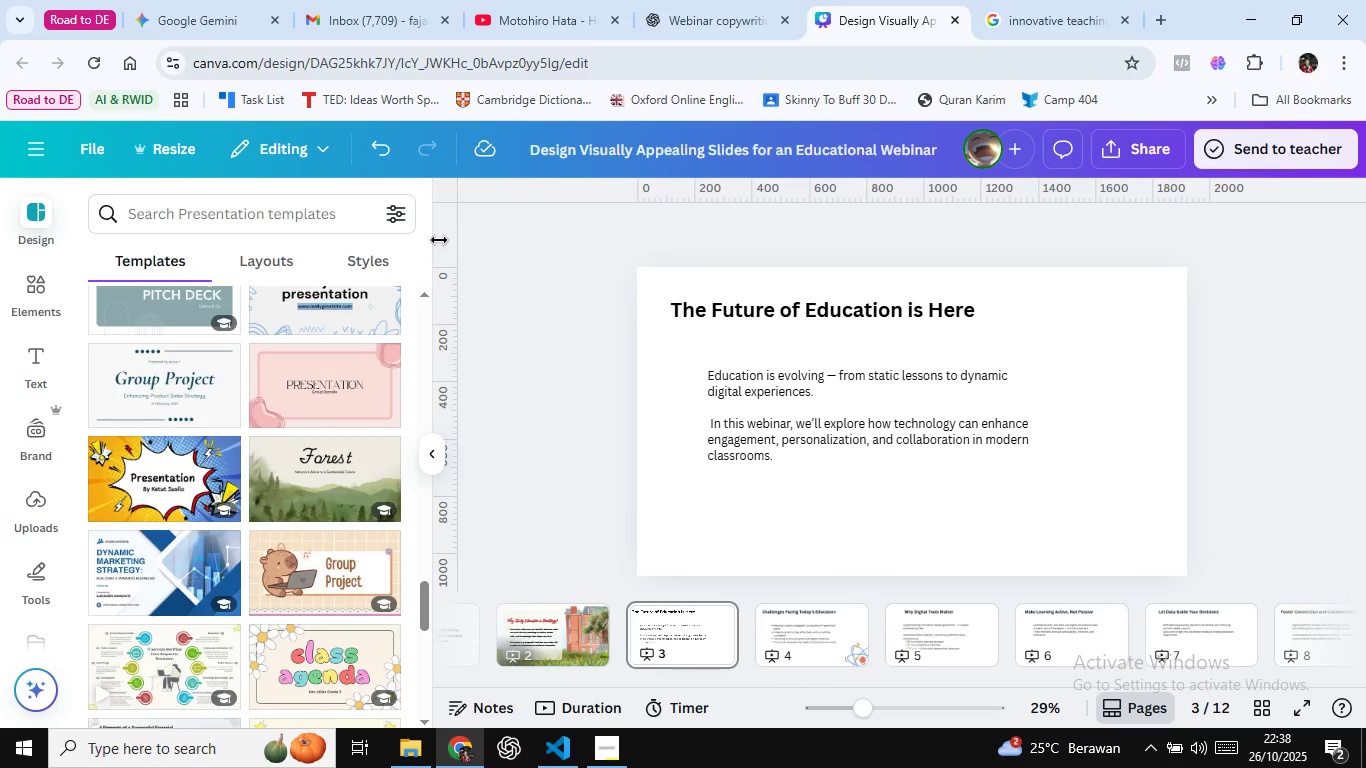 
wait(29.12)
 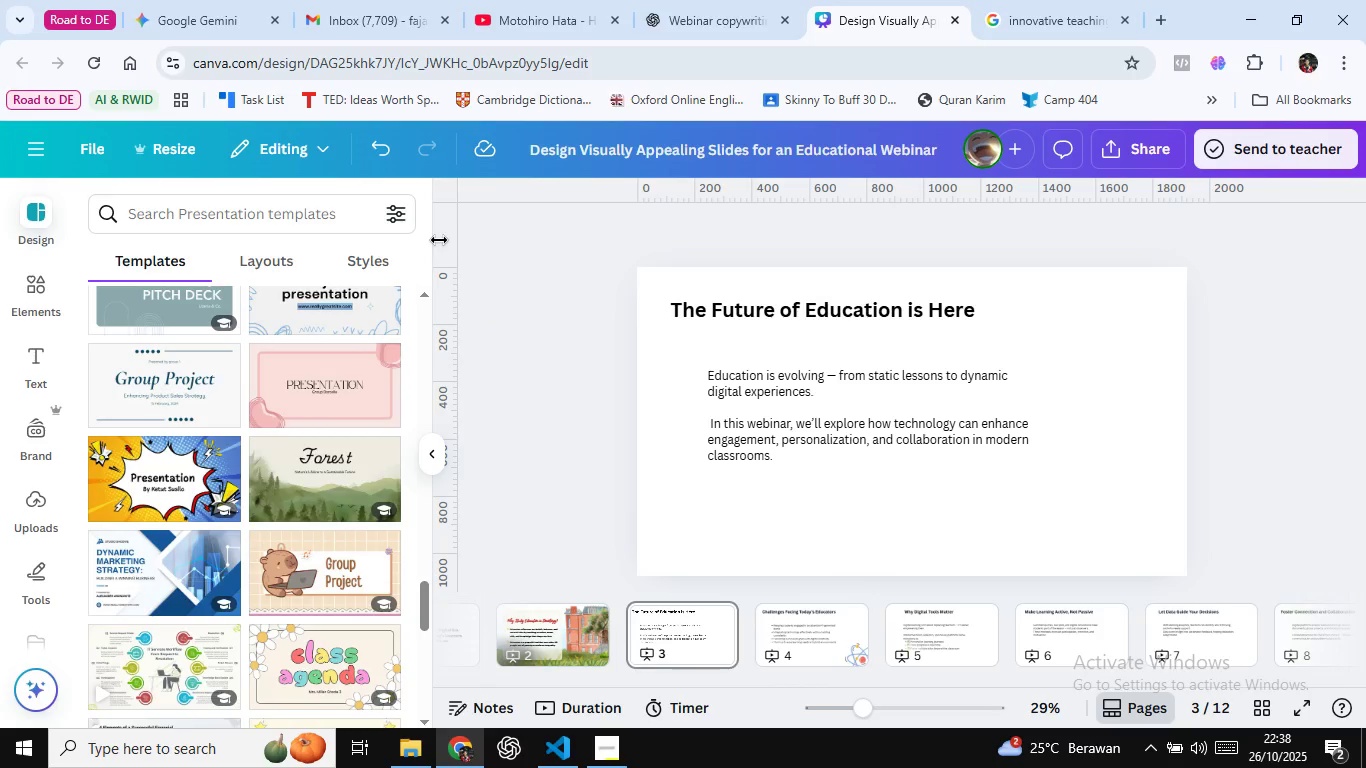 
mouse_move([296, 539])
 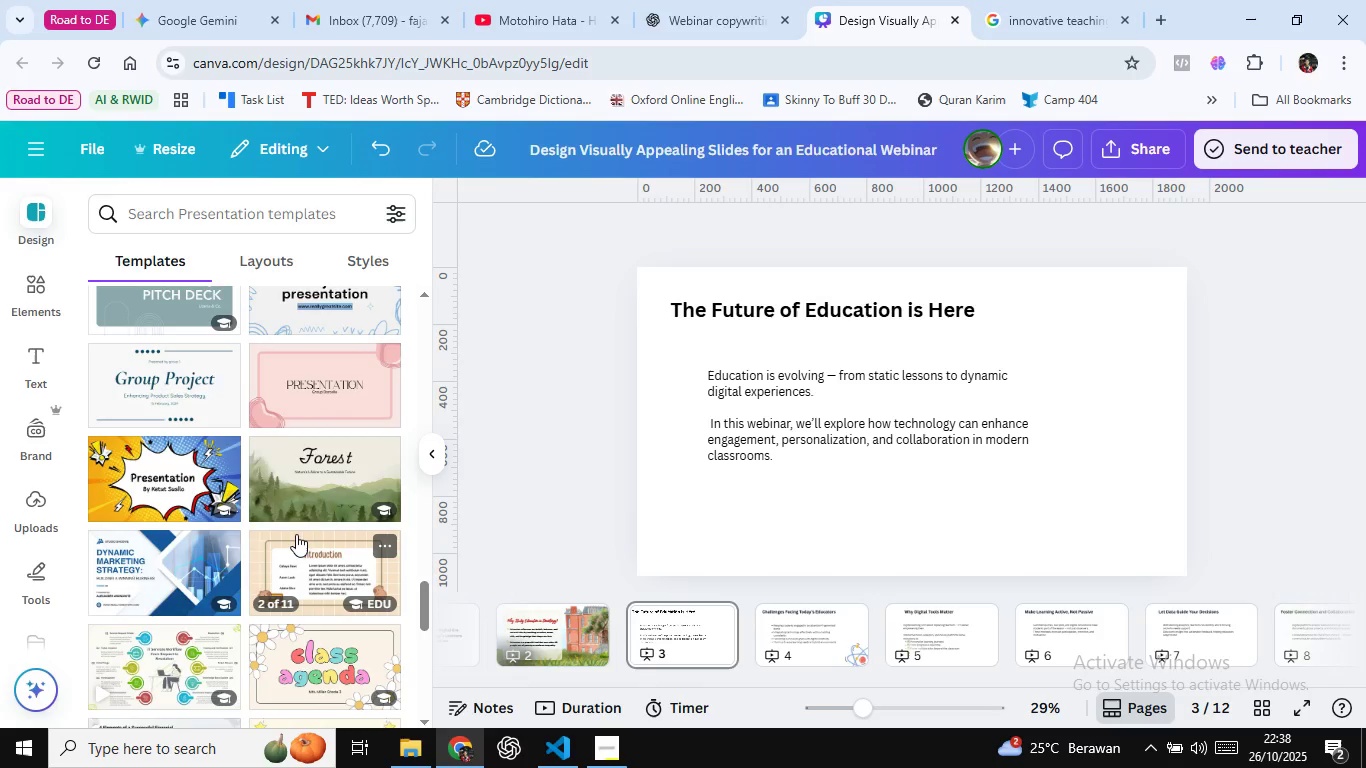 
mouse_move([301, 497])
 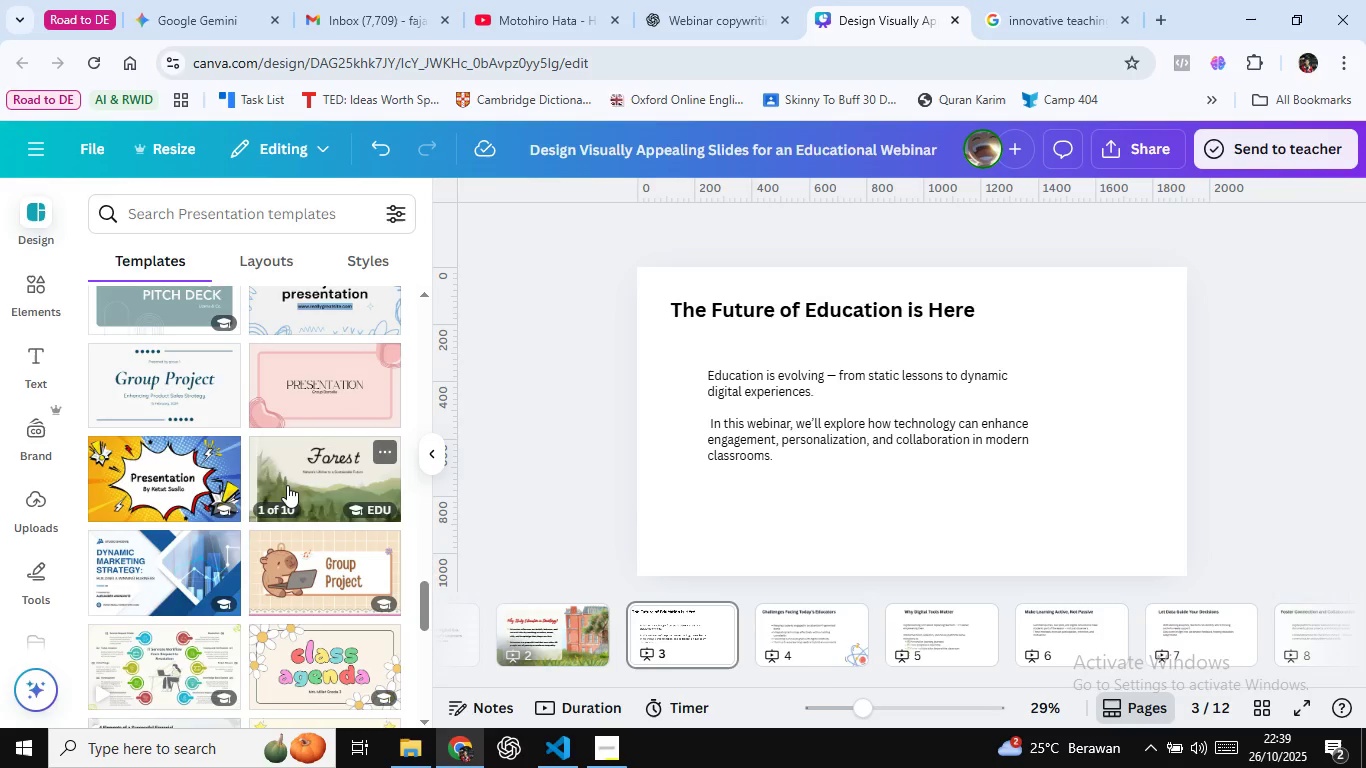 
wait(13.68)
 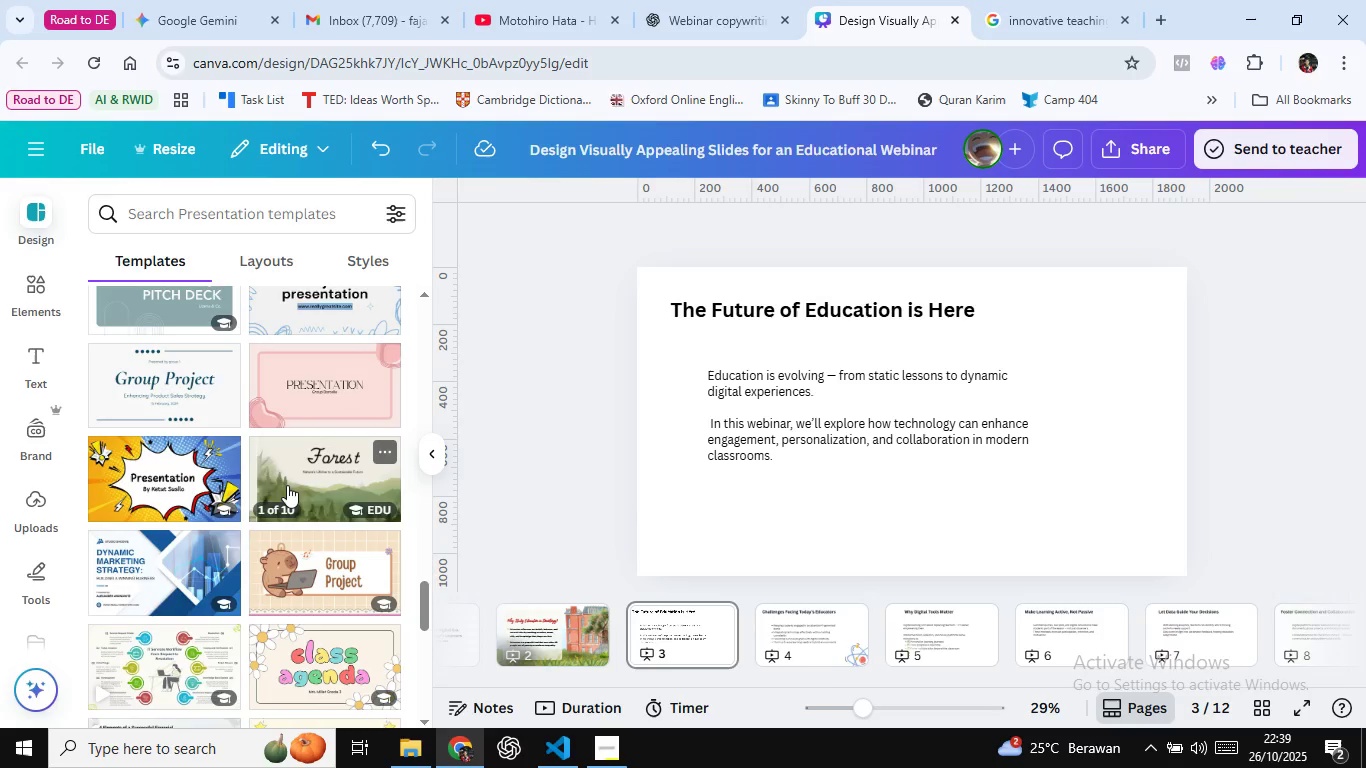 
mouse_move([327, 477])
 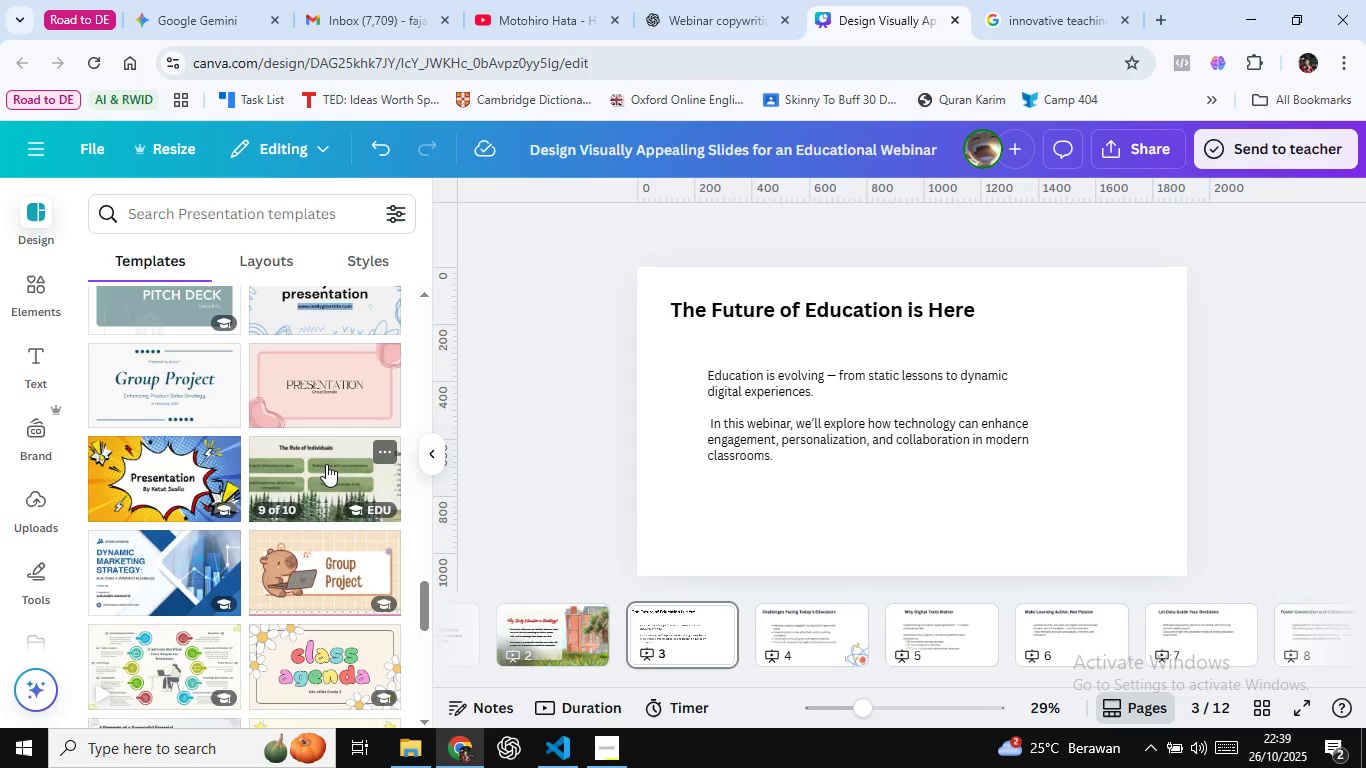 
wait(32.08)
 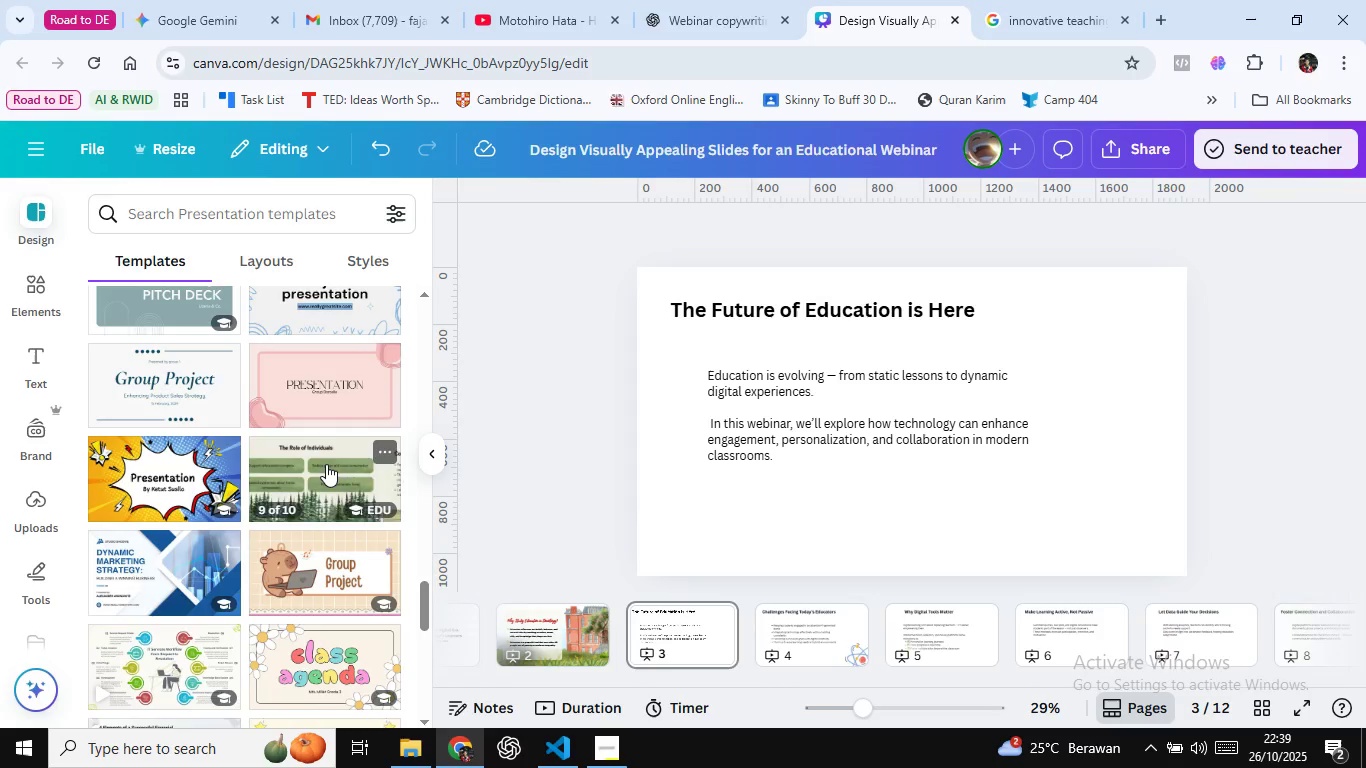 
scroll: coordinate [248, 479], scroll_direction: down, amount: 9.0
 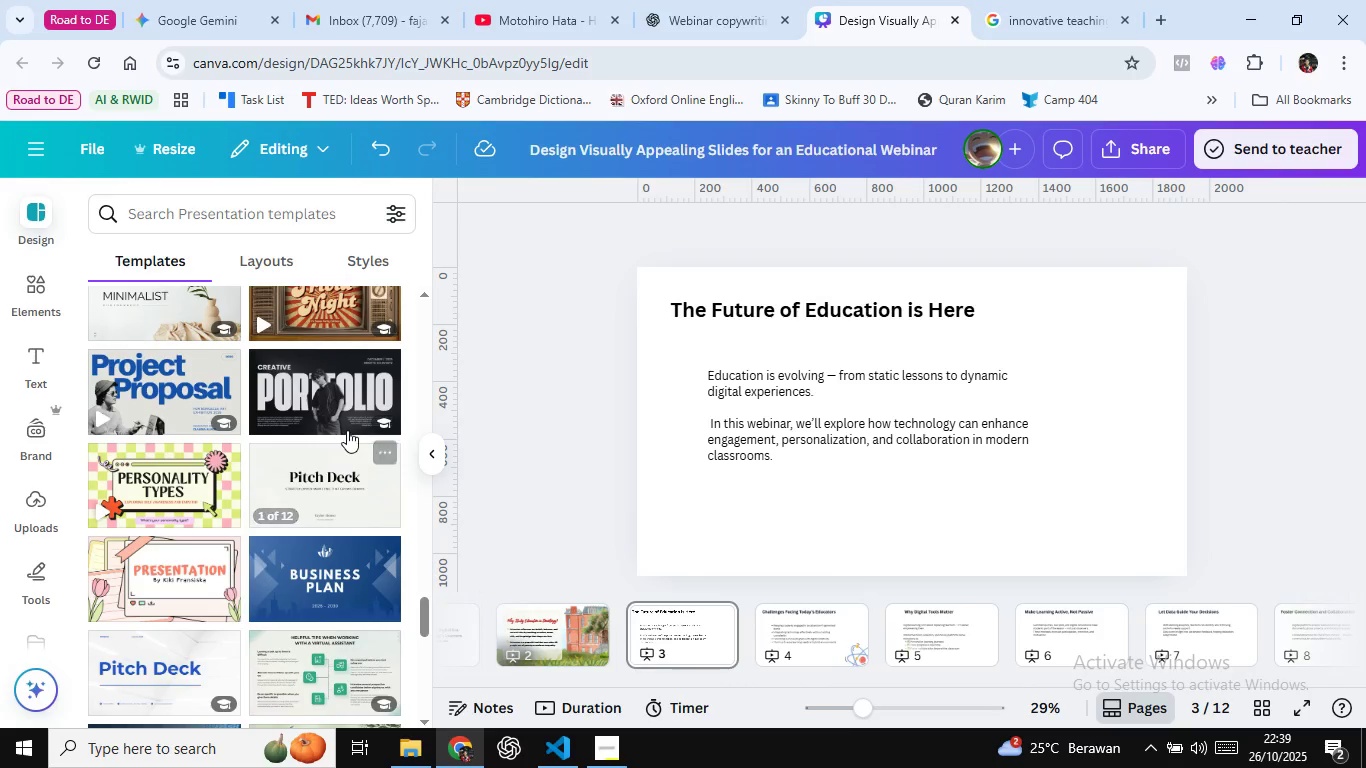 
mouse_move([370, 429])
 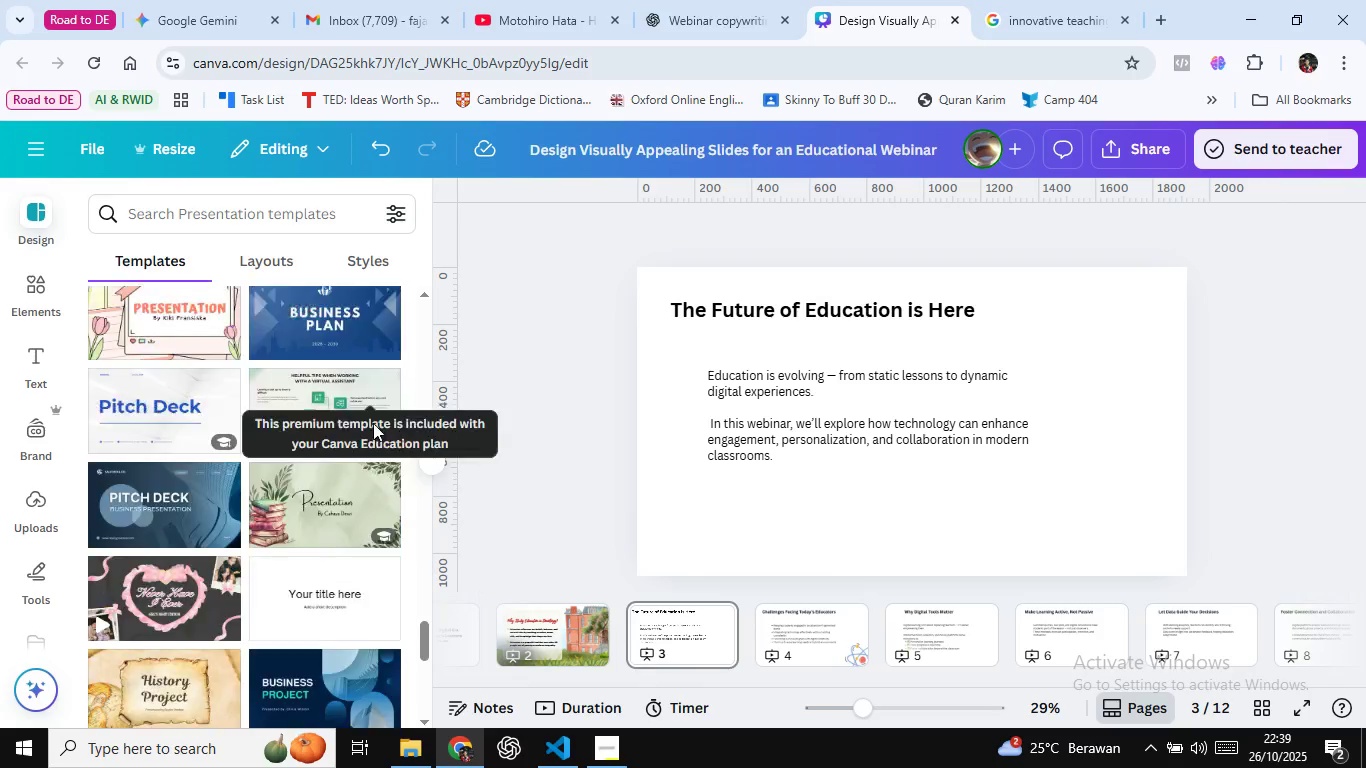 
scroll: coordinate [364, 328], scroll_direction: down, amount: 5.0
 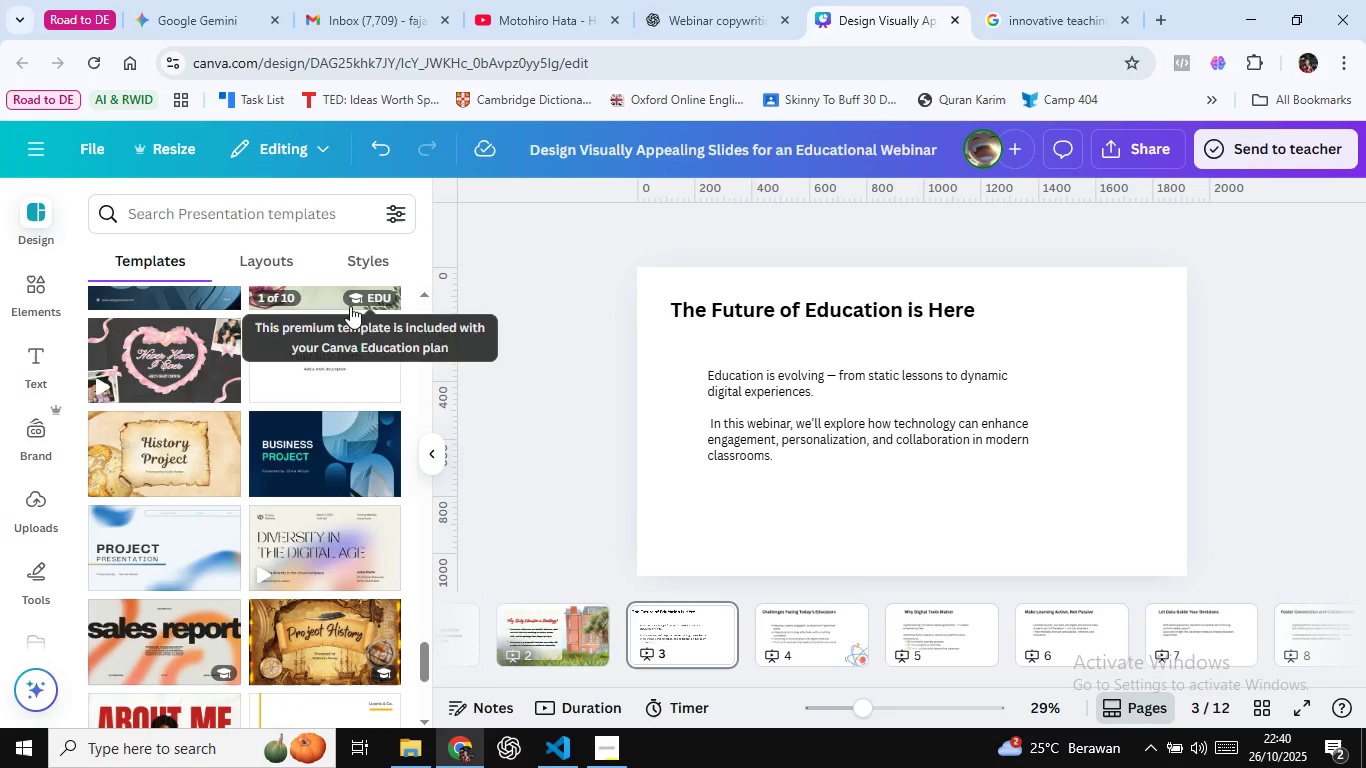 
mouse_move([319, 301])
 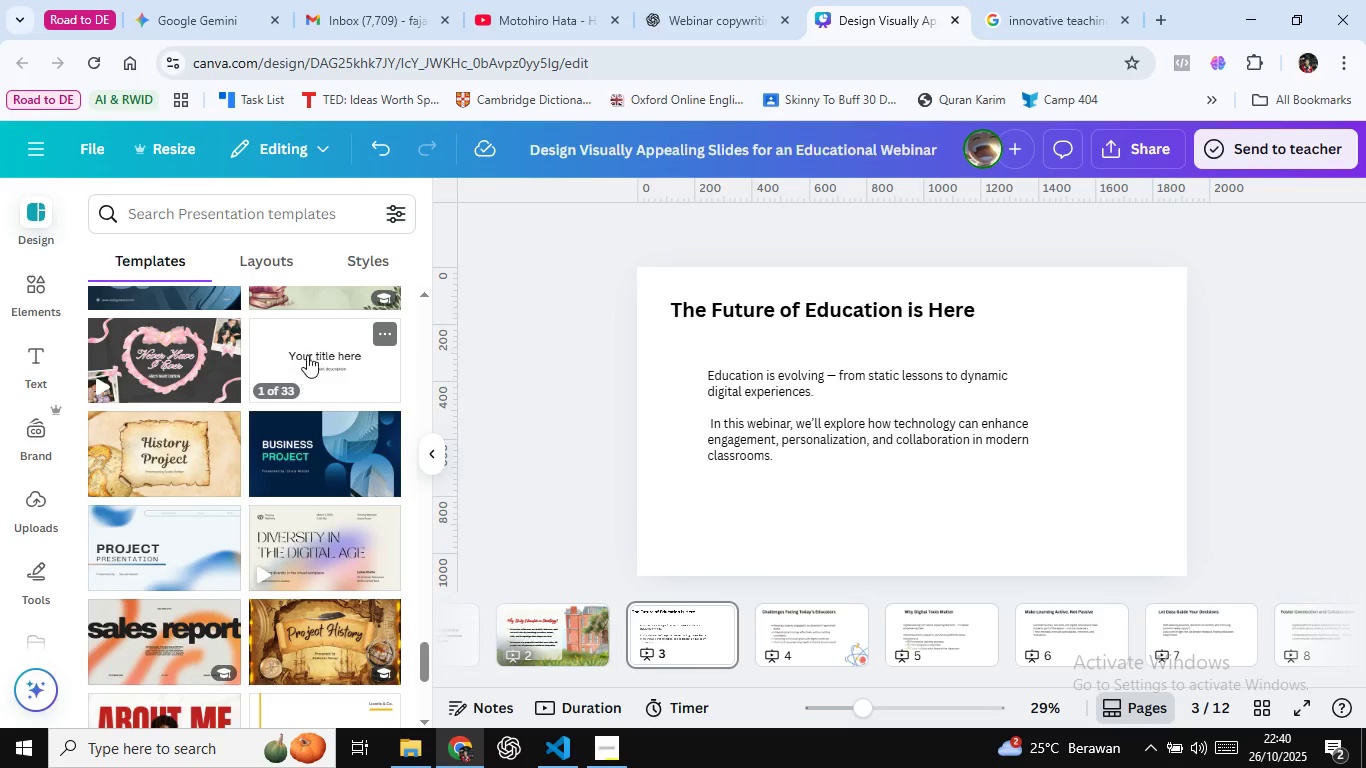 
scroll: coordinate [311, 358], scroll_direction: down, amount: 2.0
 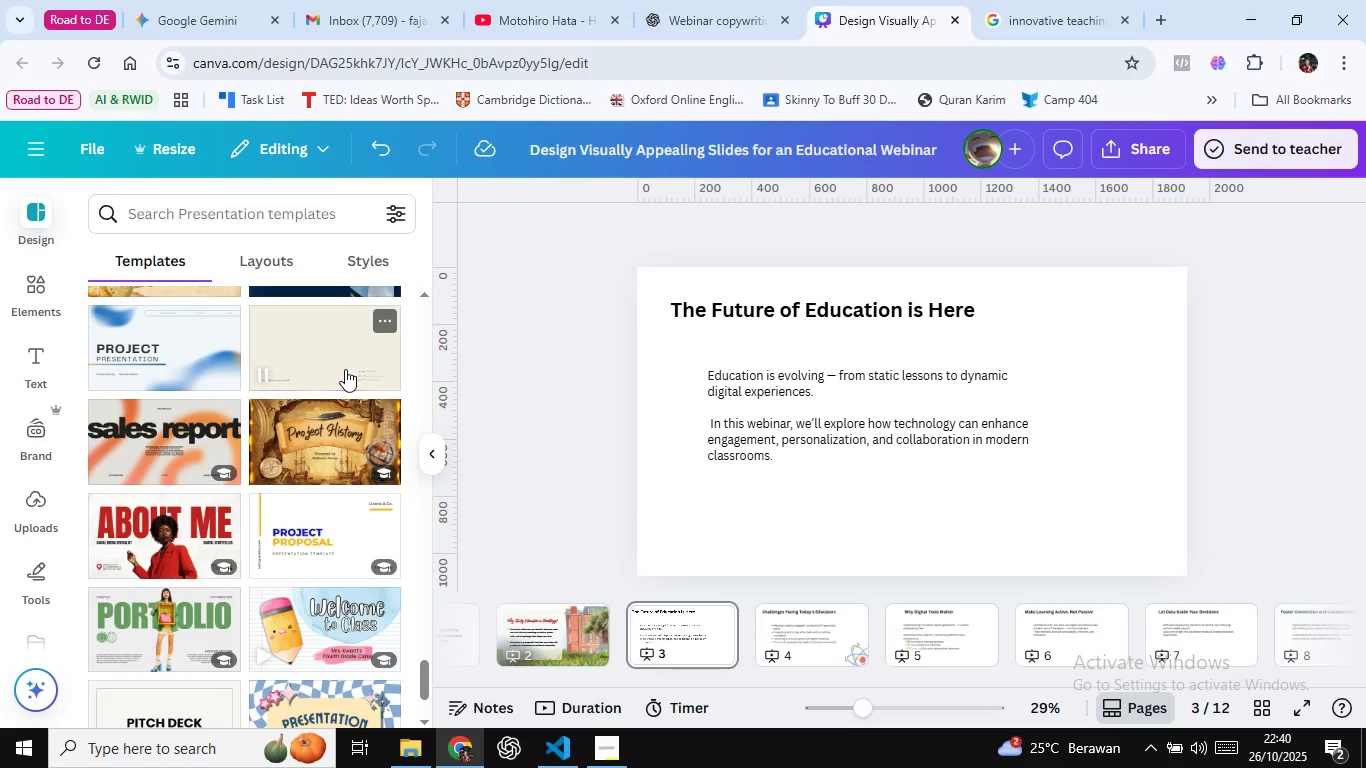 
wait(10.59)
 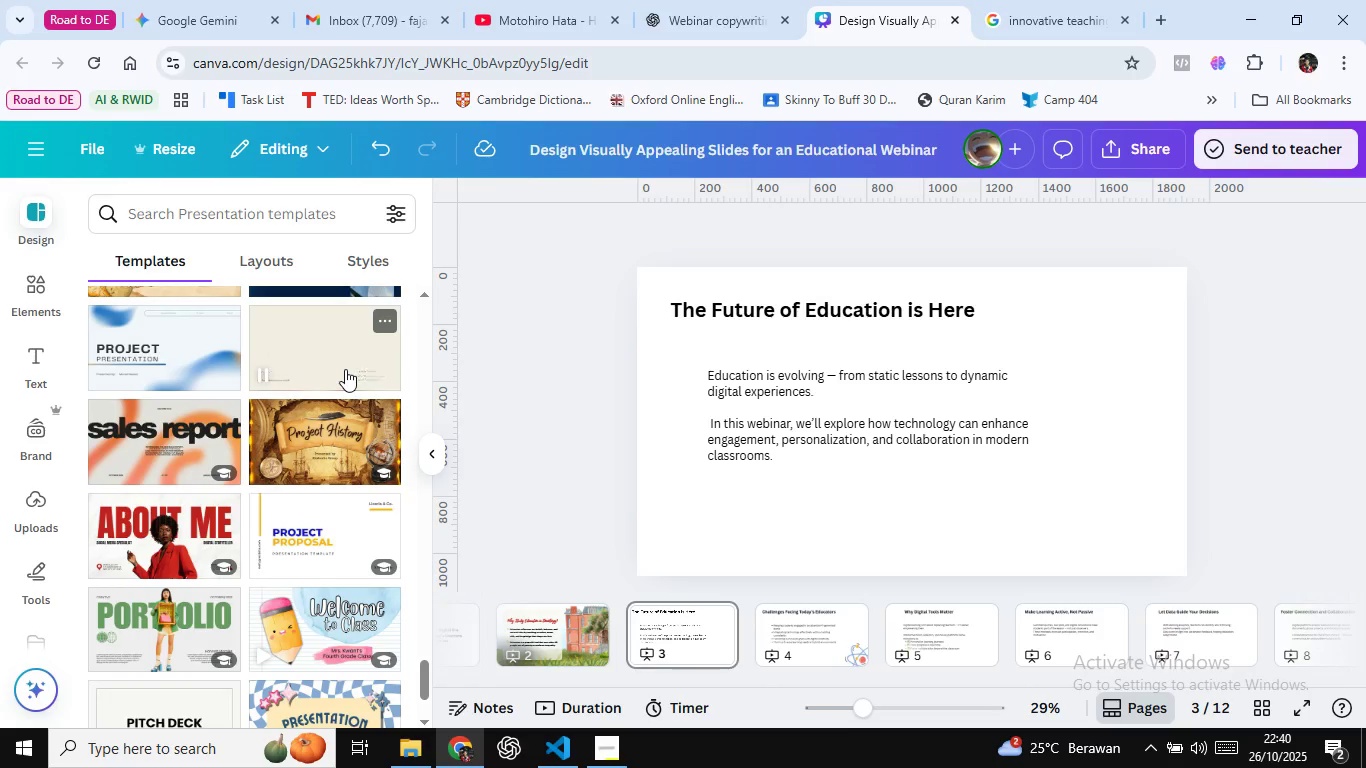 
scroll: coordinate [286, 355], scroll_direction: down, amount: 4.0
 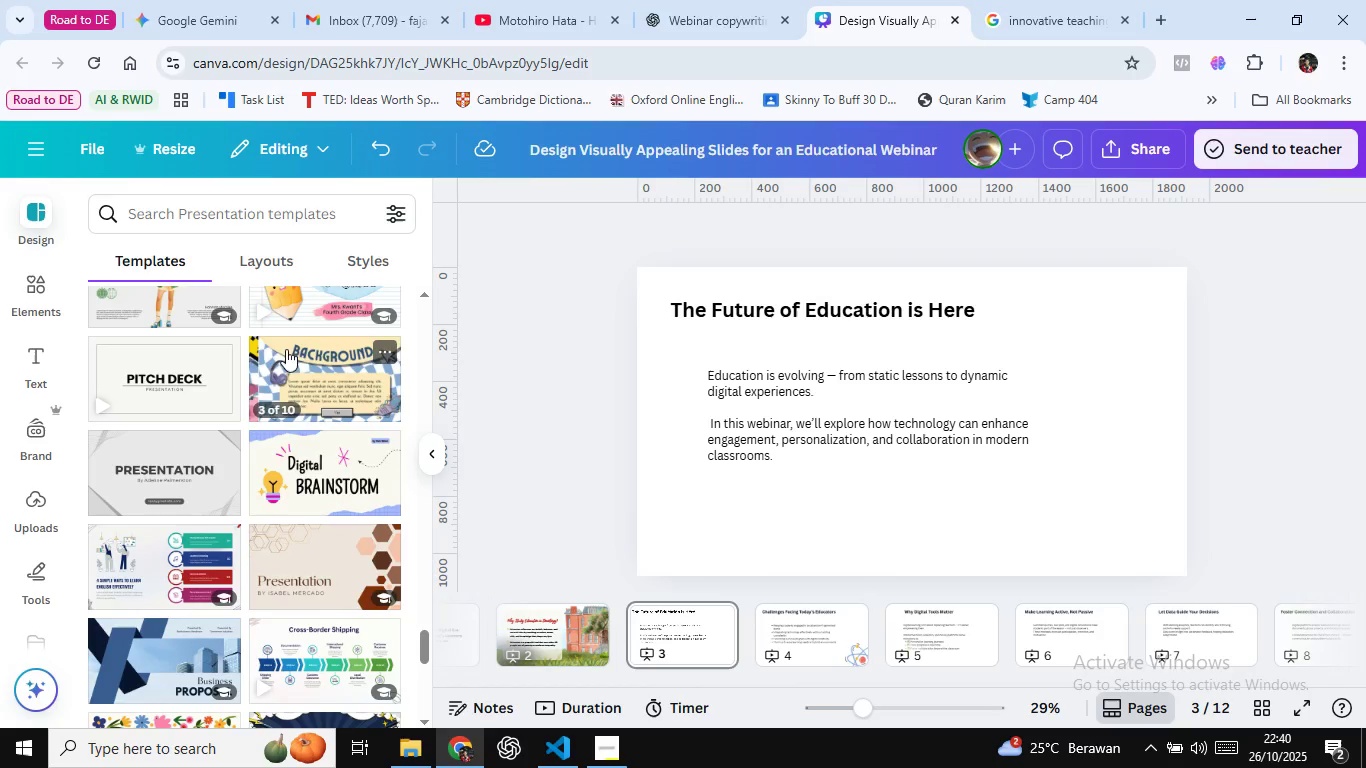 
mouse_move([266, 383])
 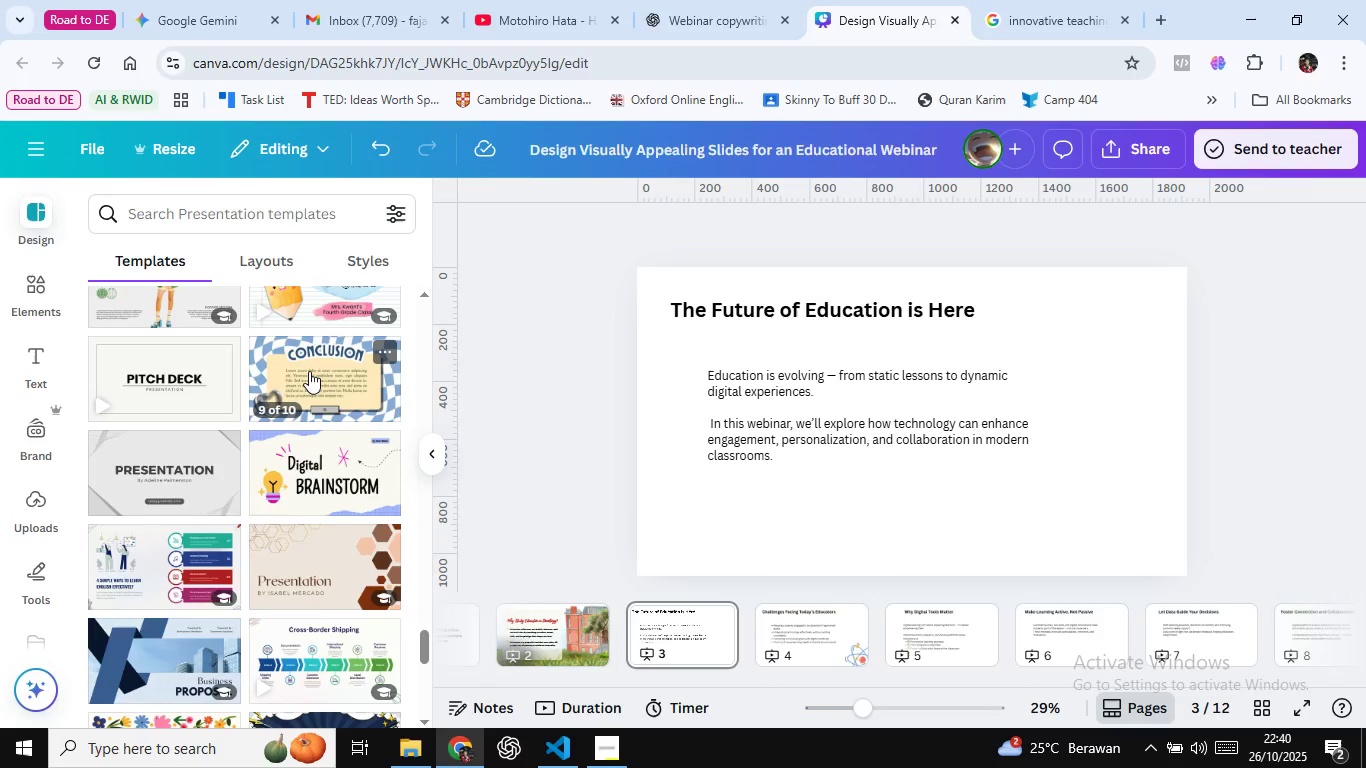 
wait(22.18)
 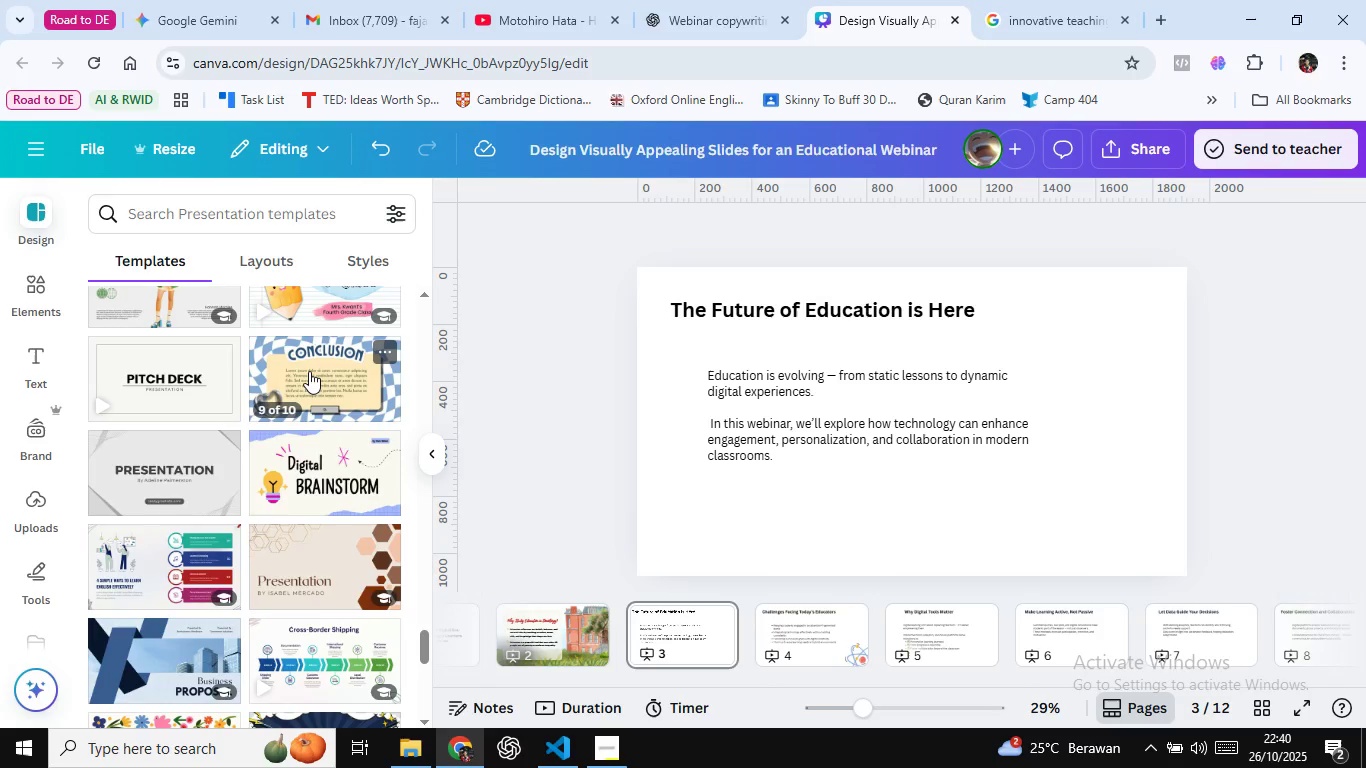 
scroll: coordinate [305, 386], scroll_direction: down, amount: 1.0
 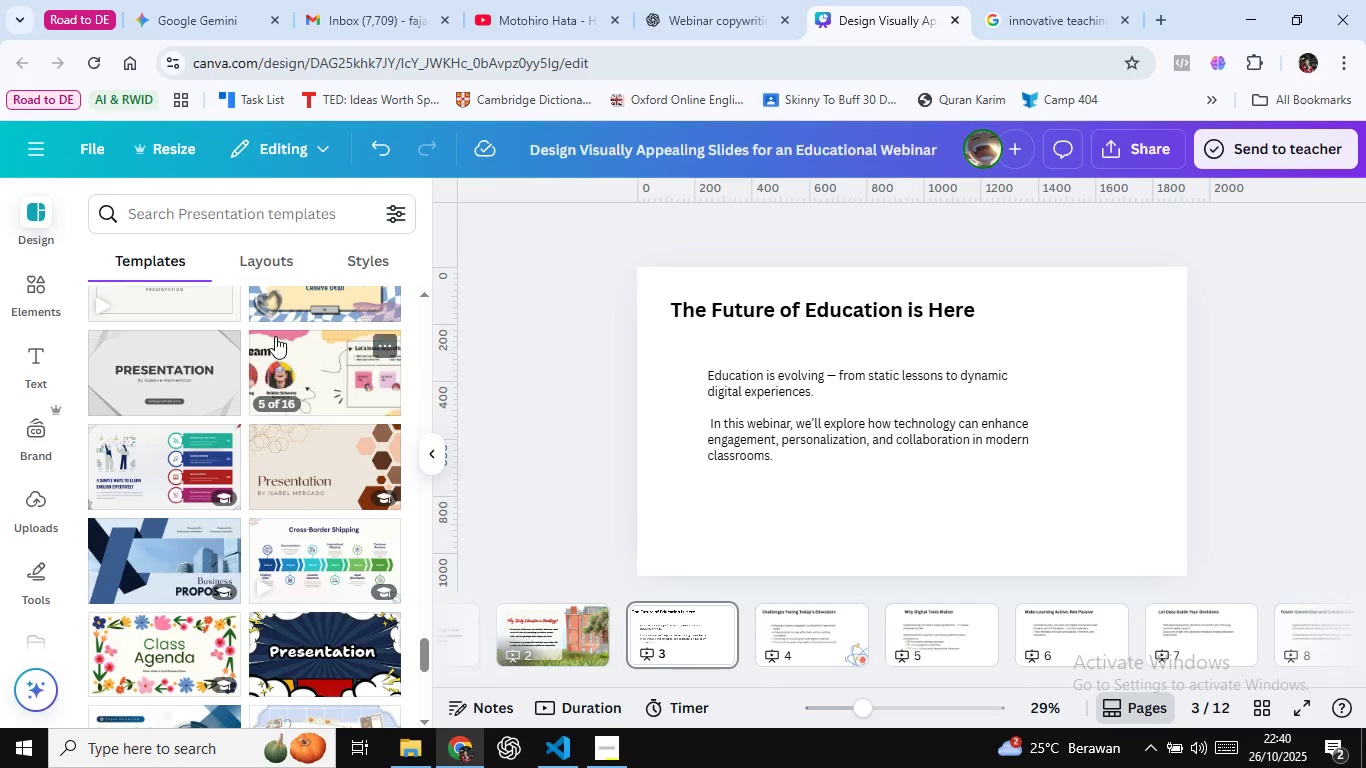 
wait(7.09)
 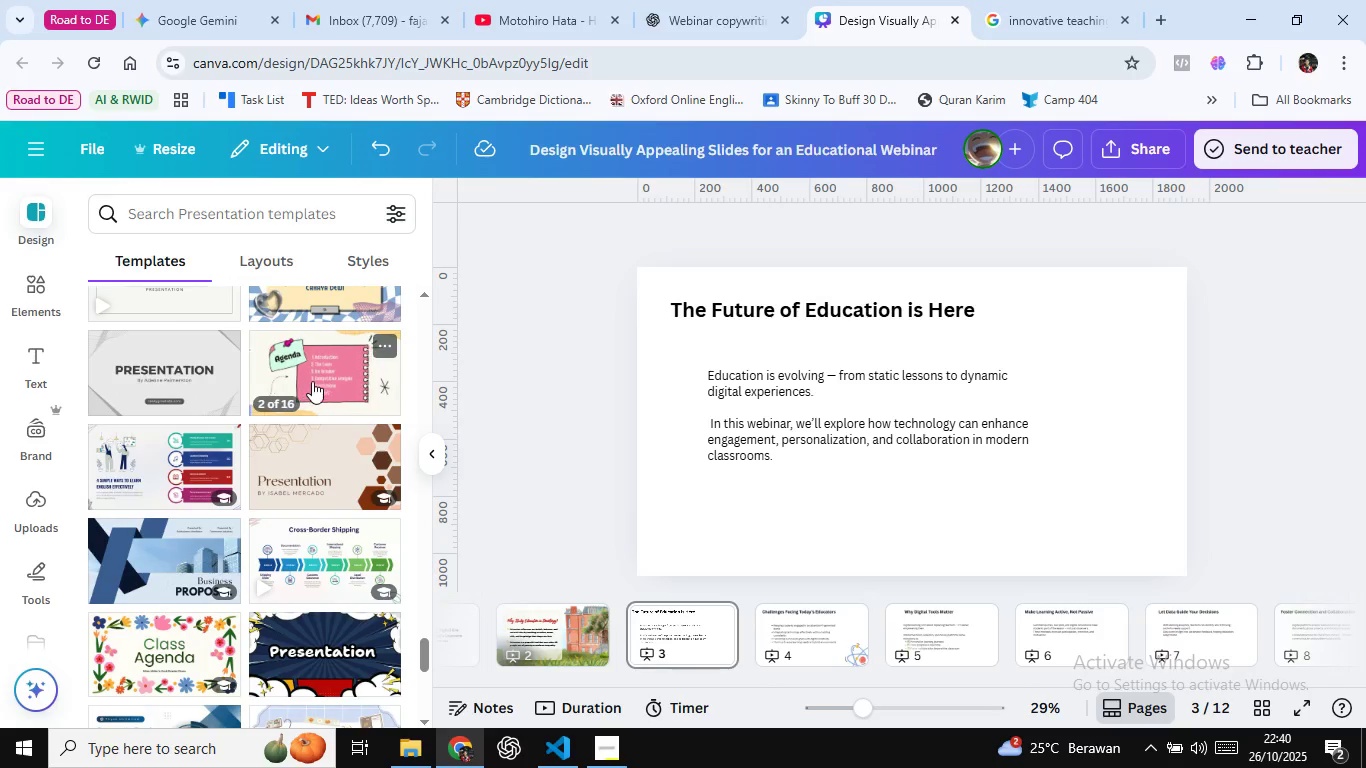 
mouse_move([301, 312])
 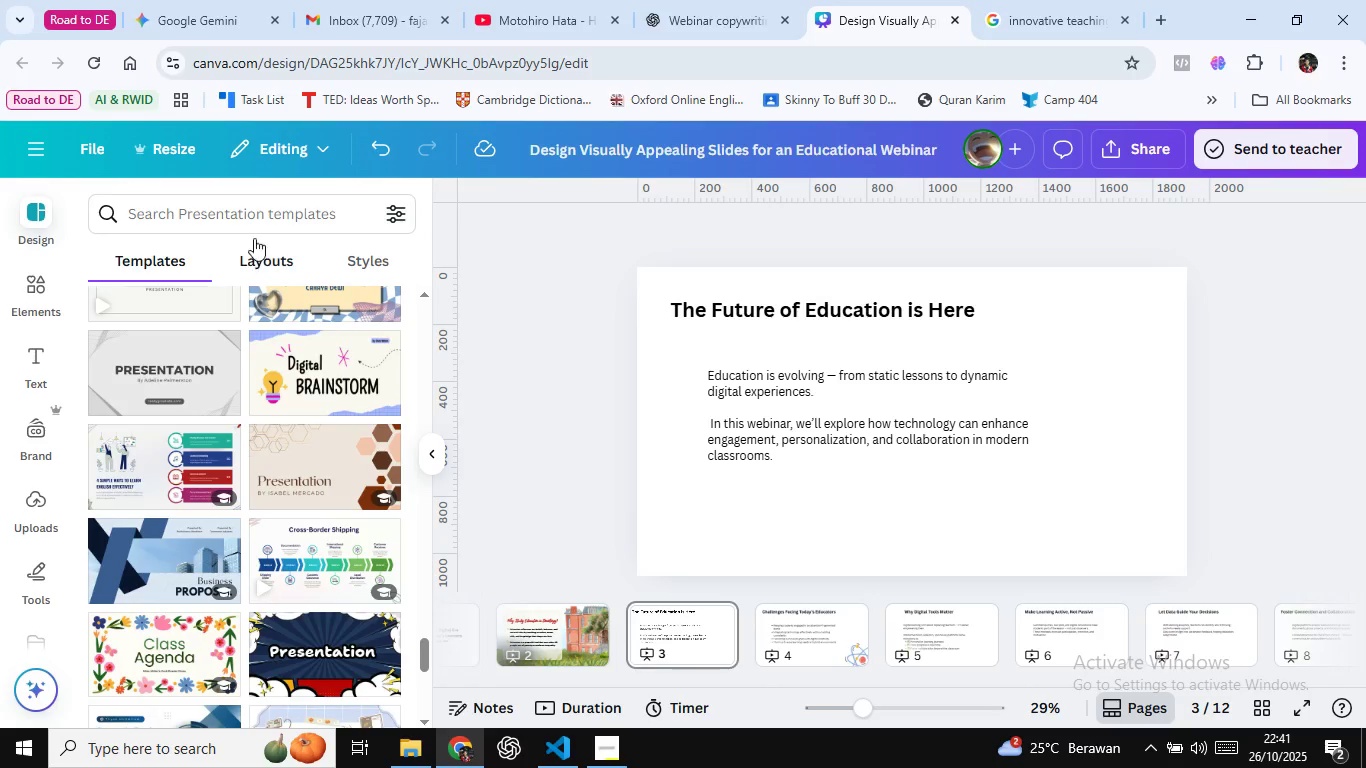 
wait(14.17)
 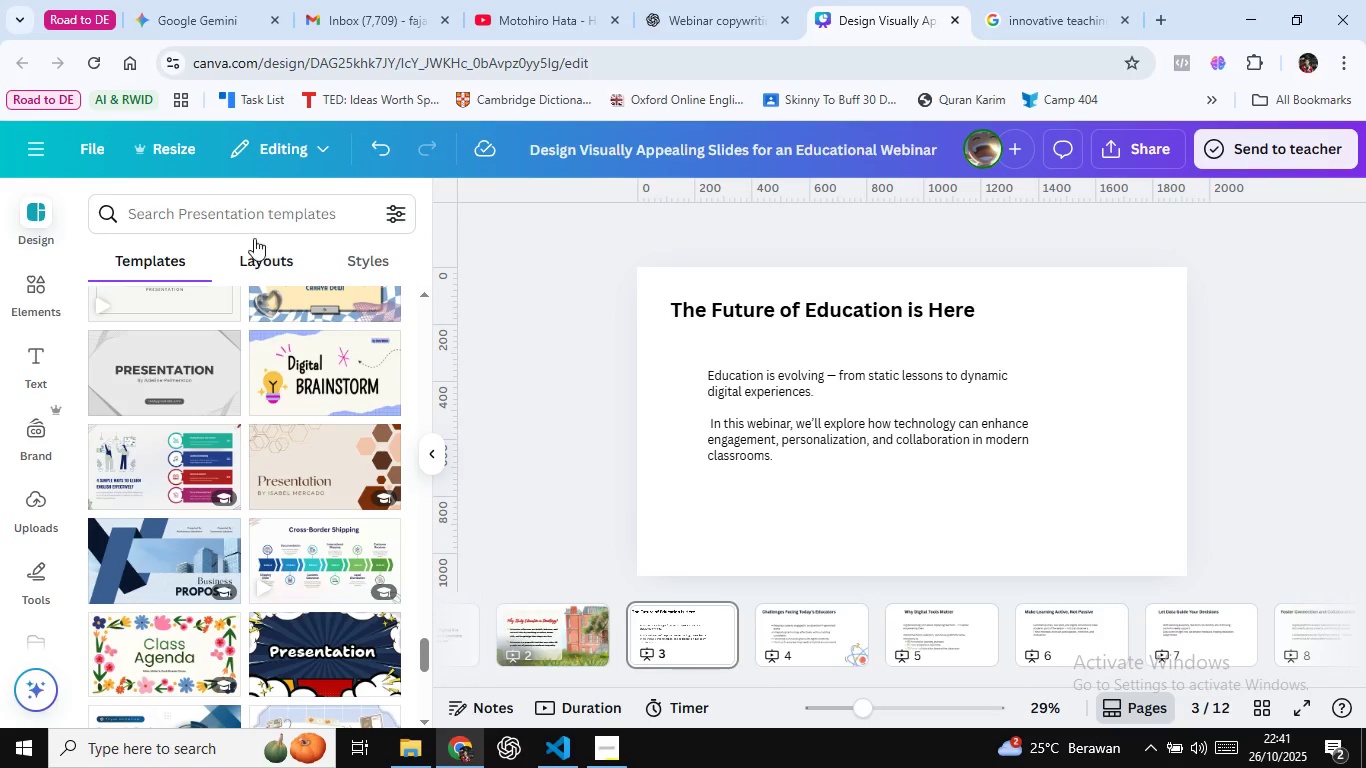 
mouse_move([269, 158])
 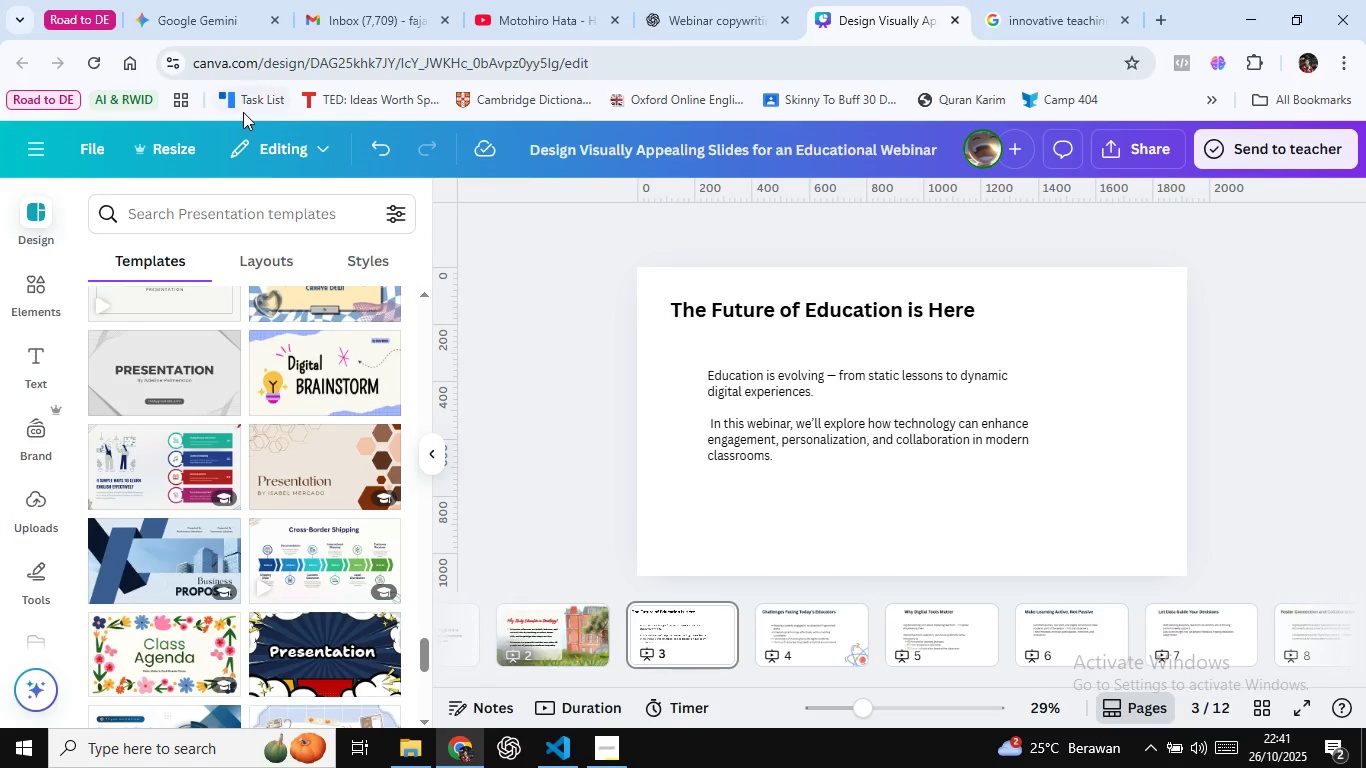 
scroll: coordinate [206, 471], scroll_direction: down, amount: 6.0
 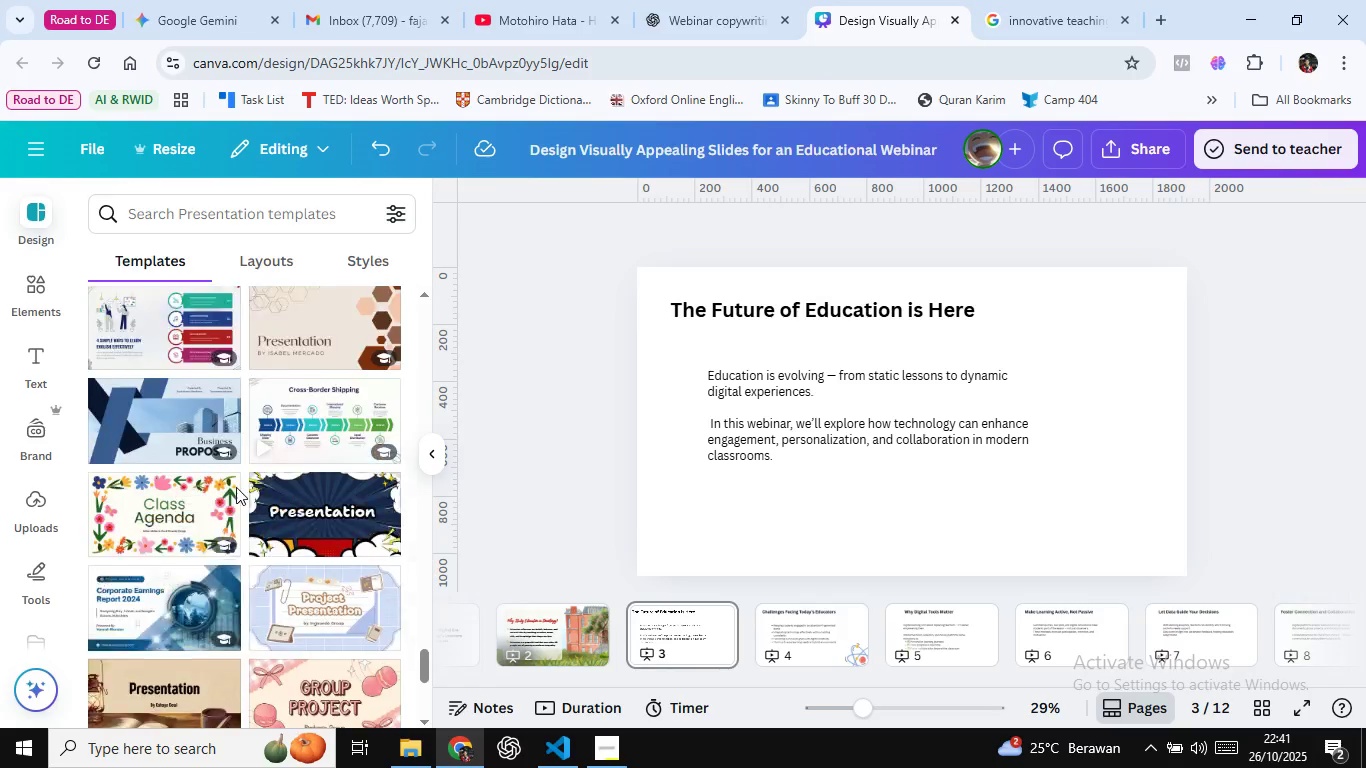 
scroll: coordinate [246, 467], scroll_direction: up, amount: 2.0
 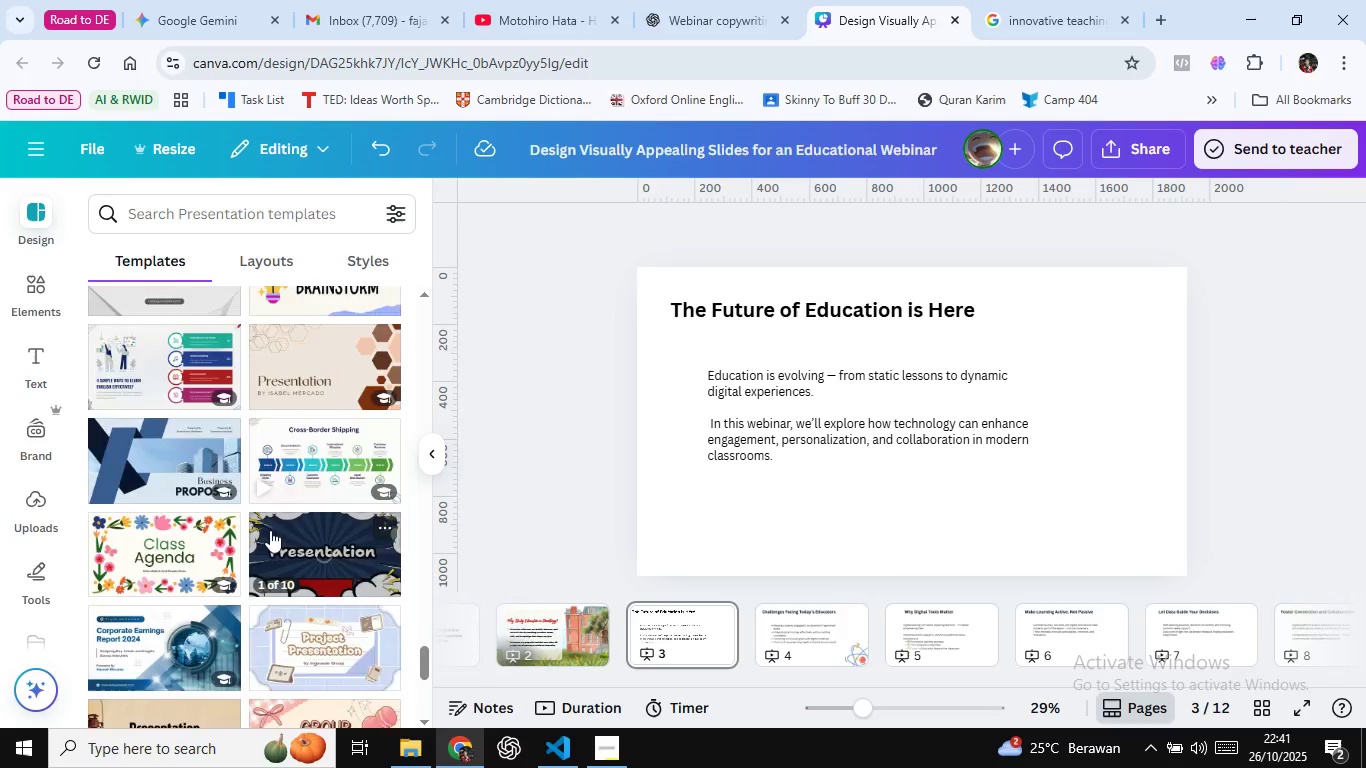 
scroll: coordinate [235, 628], scroll_direction: down, amount: 17.0
 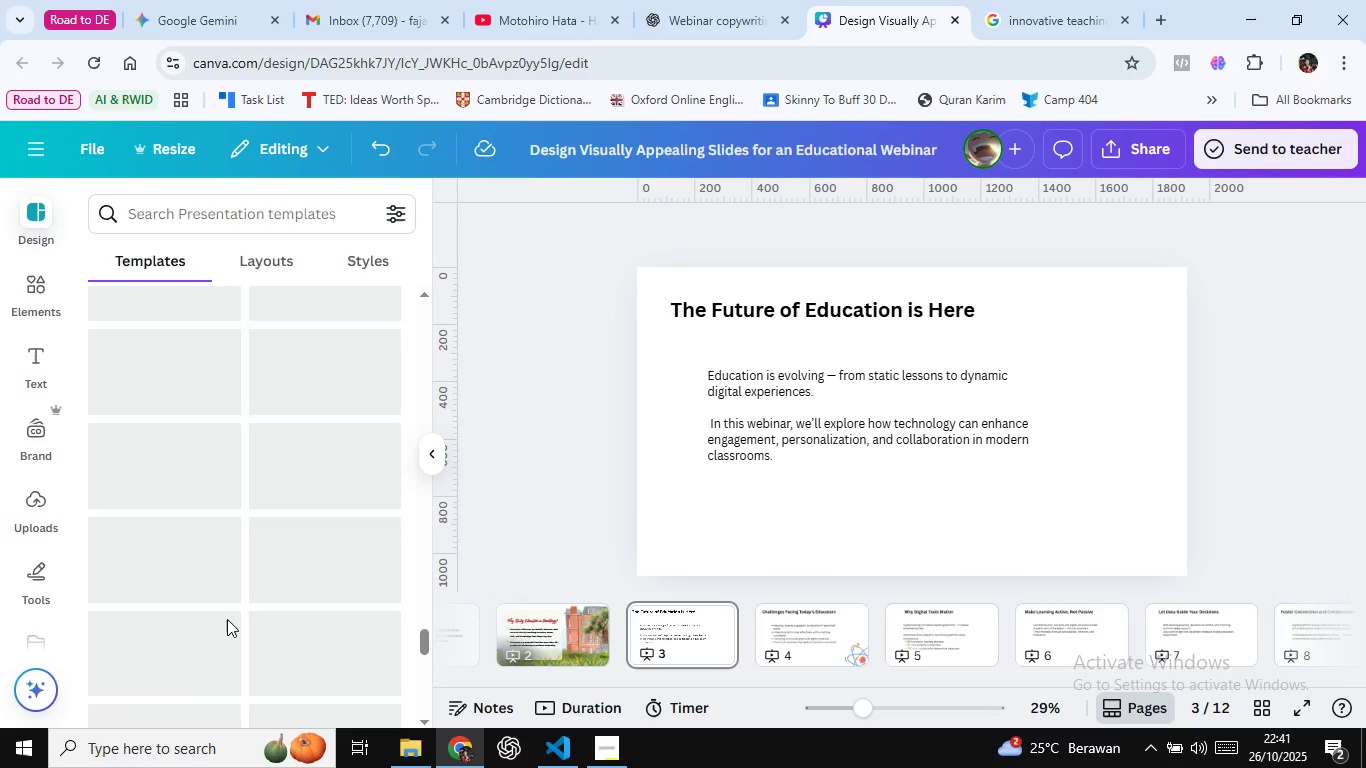 
scroll: coordinate [227, 620], scroll_direction: up, amount: 3.0
 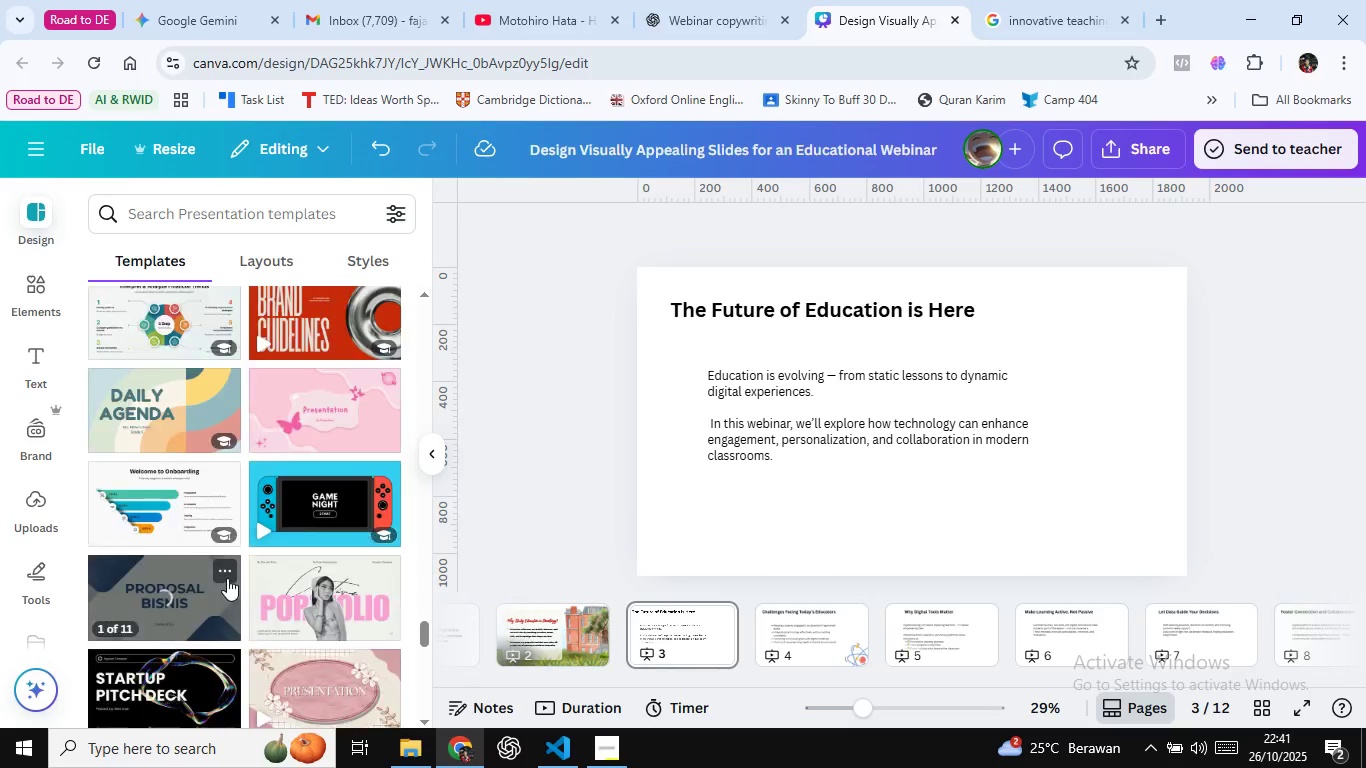 
scroll: coordinate [227, 578], scroll_direction: down, amount: 1.0
 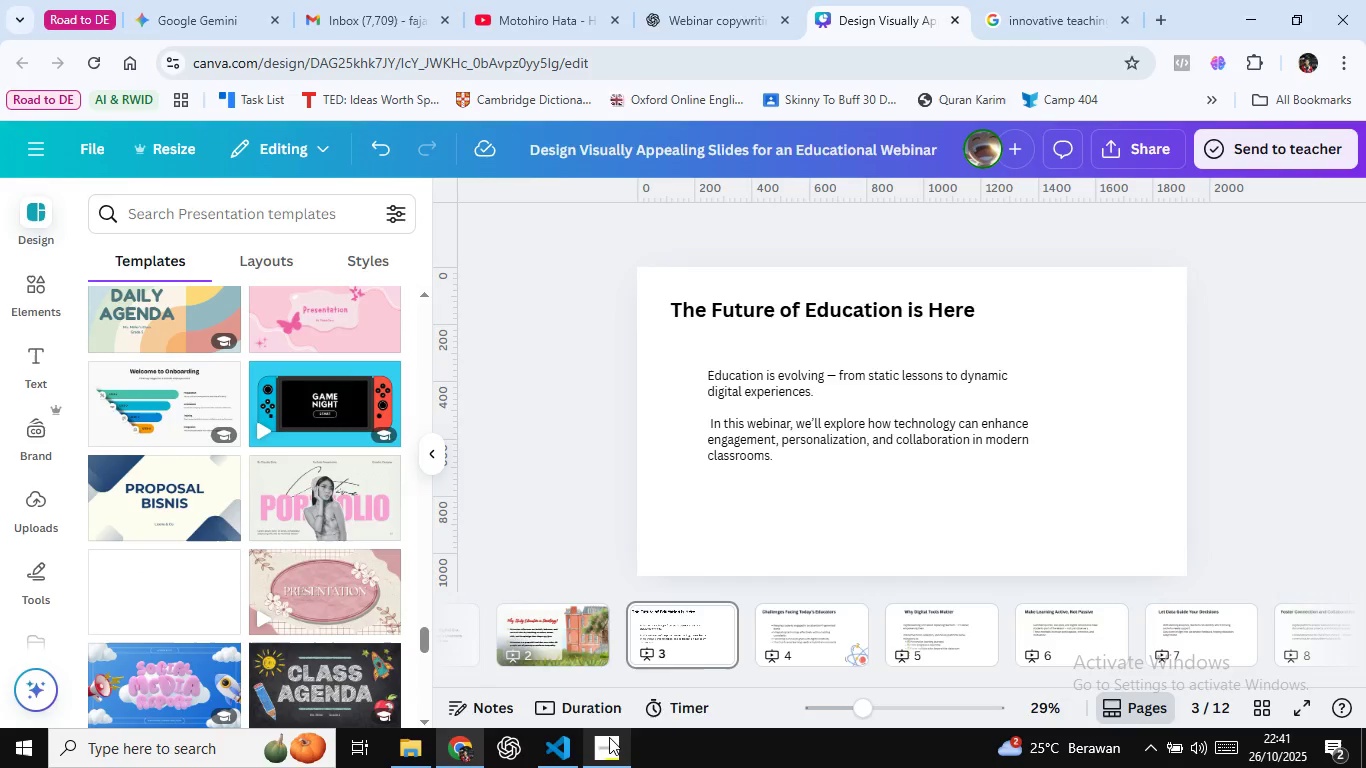 
left_click([609, 737])